 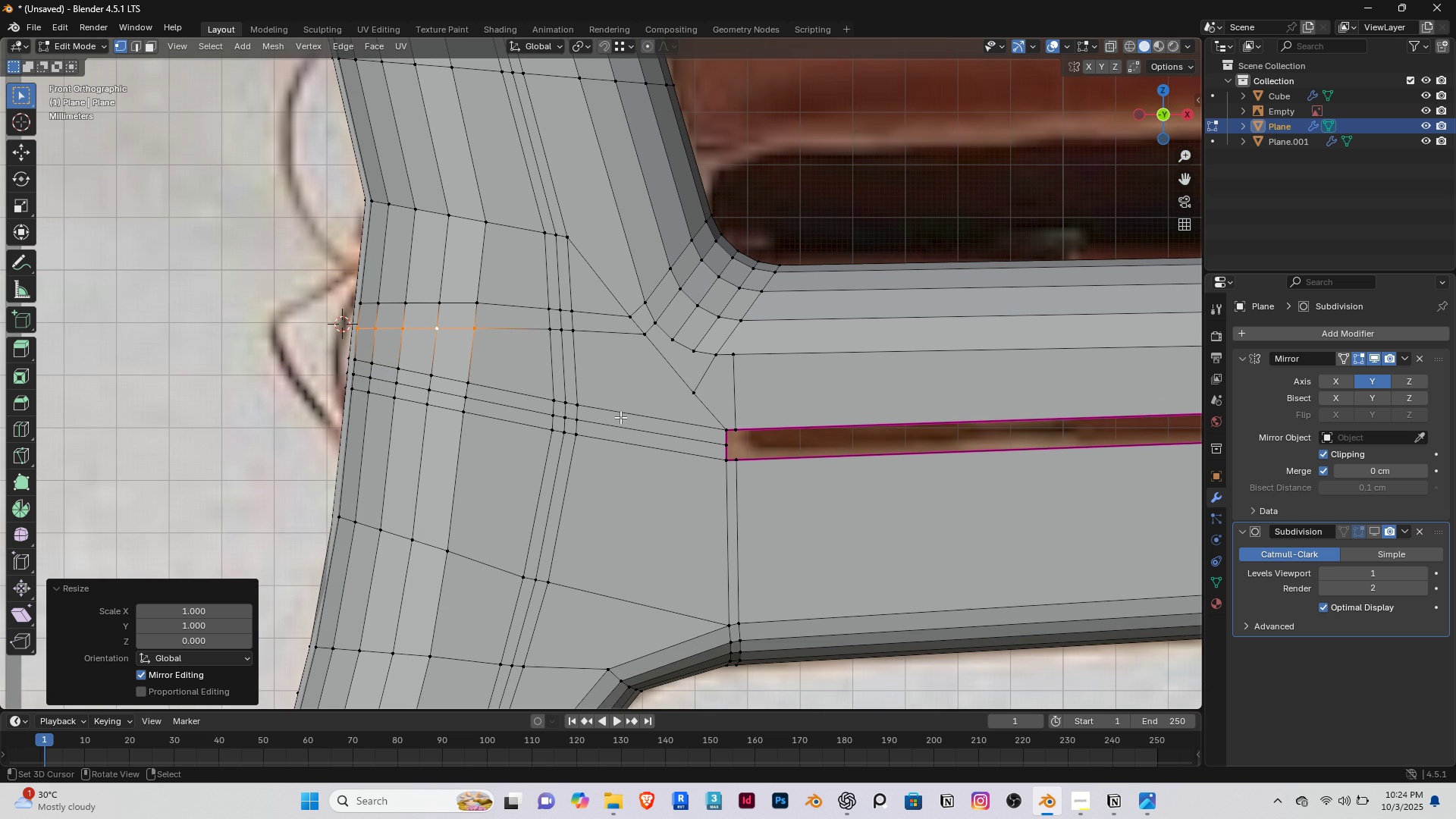 
key(K)
 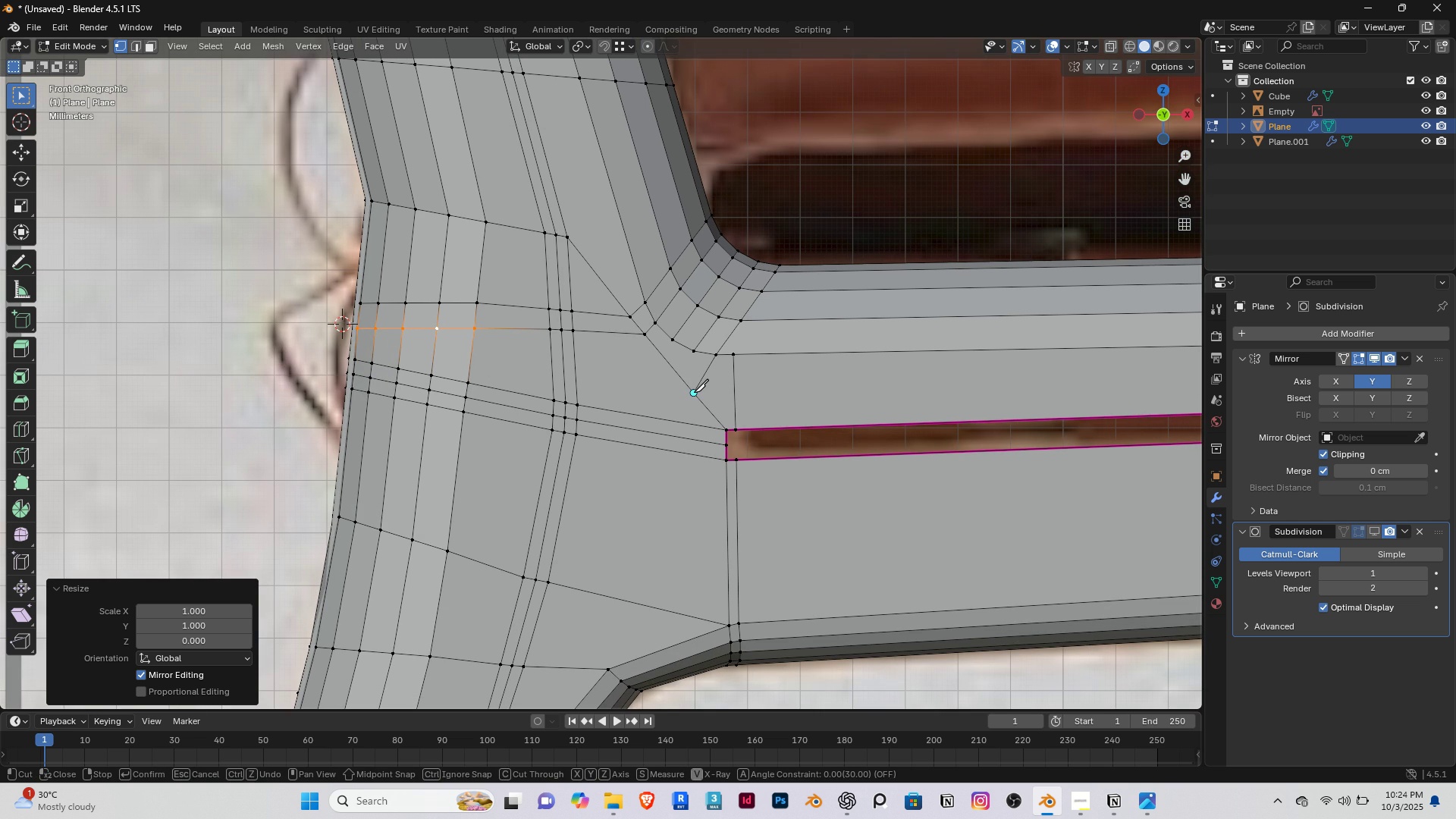 
left_click([694, 392])
 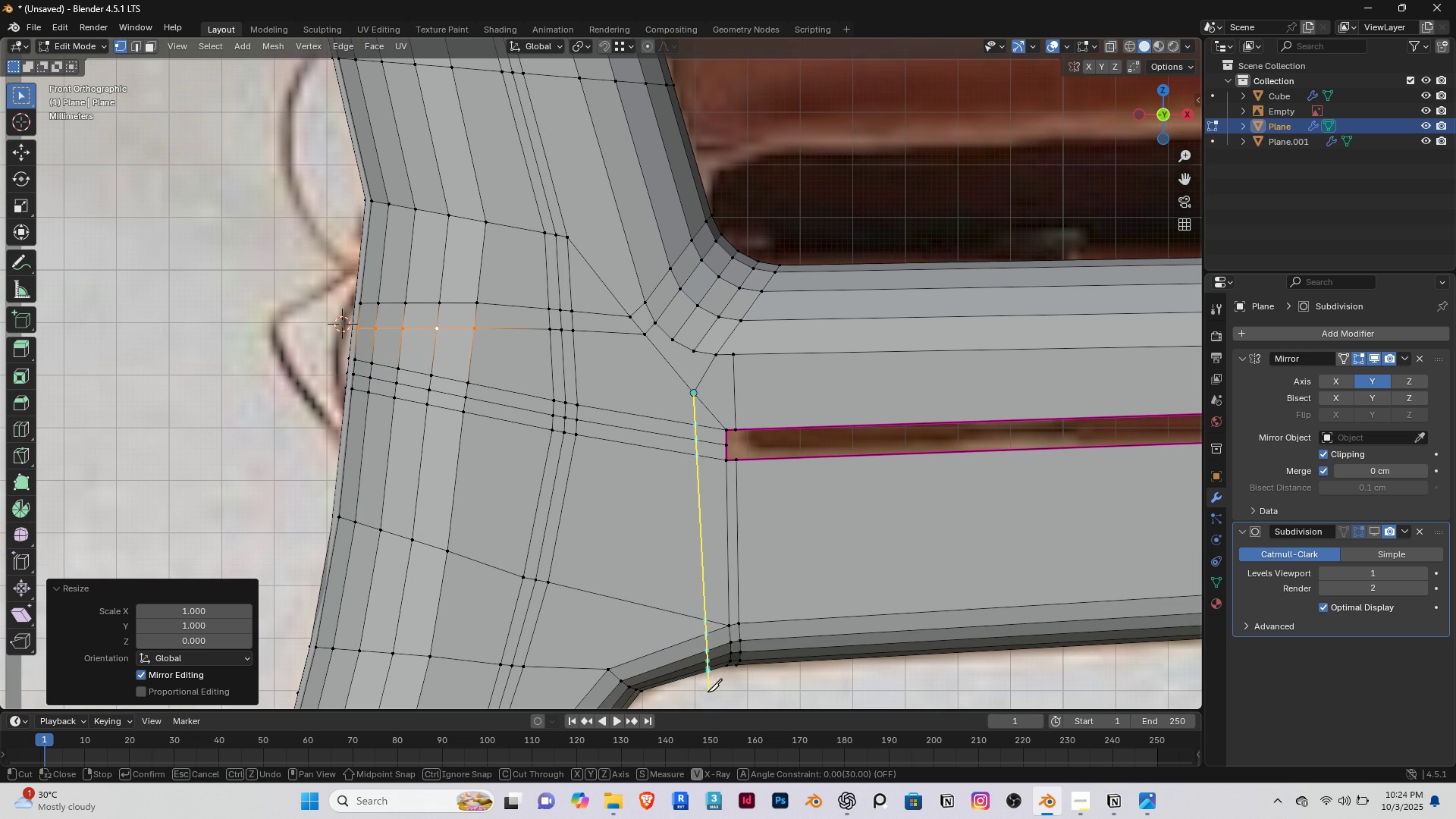 
left_click([704, 693])
 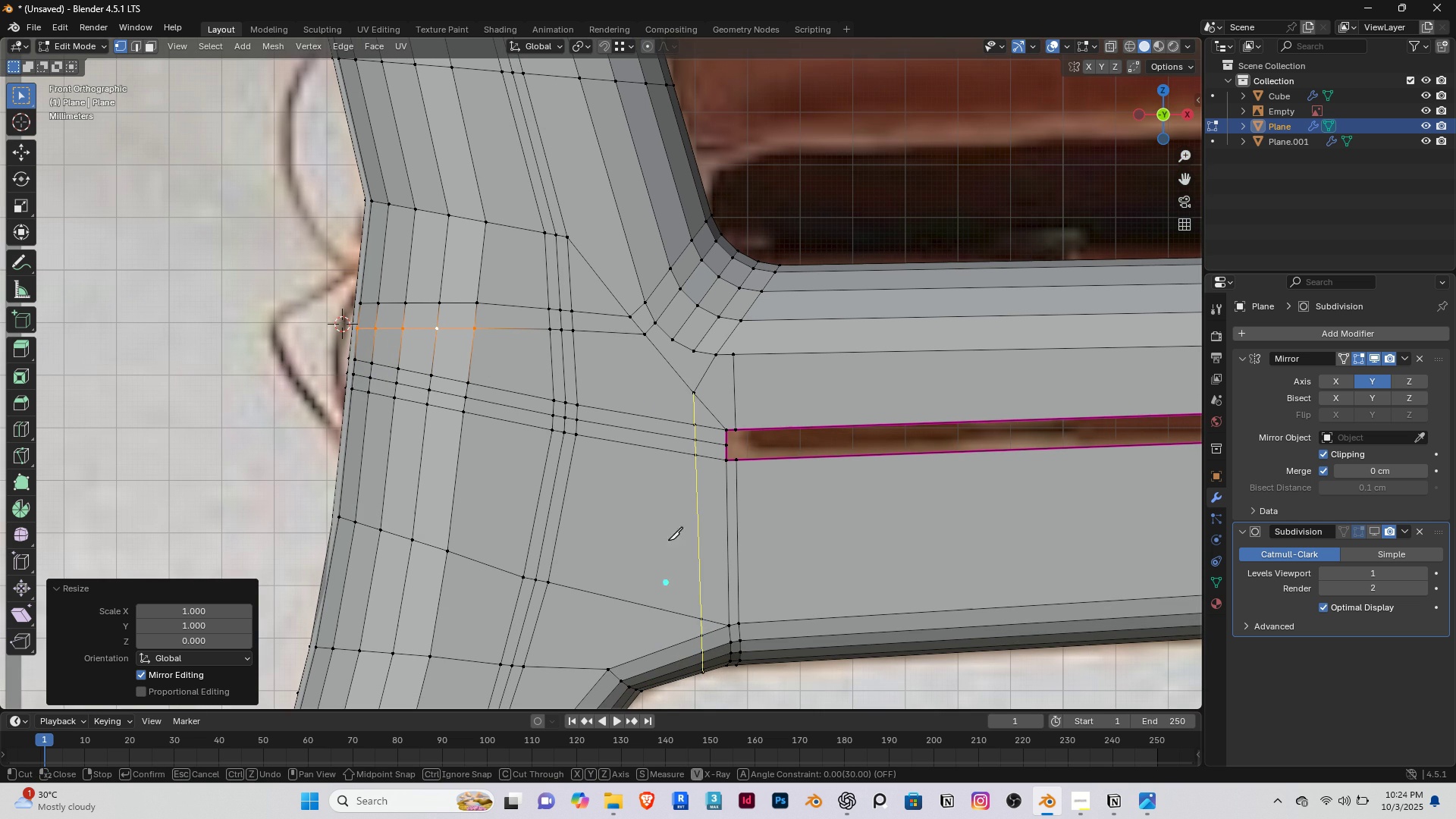 
key(Enter)
 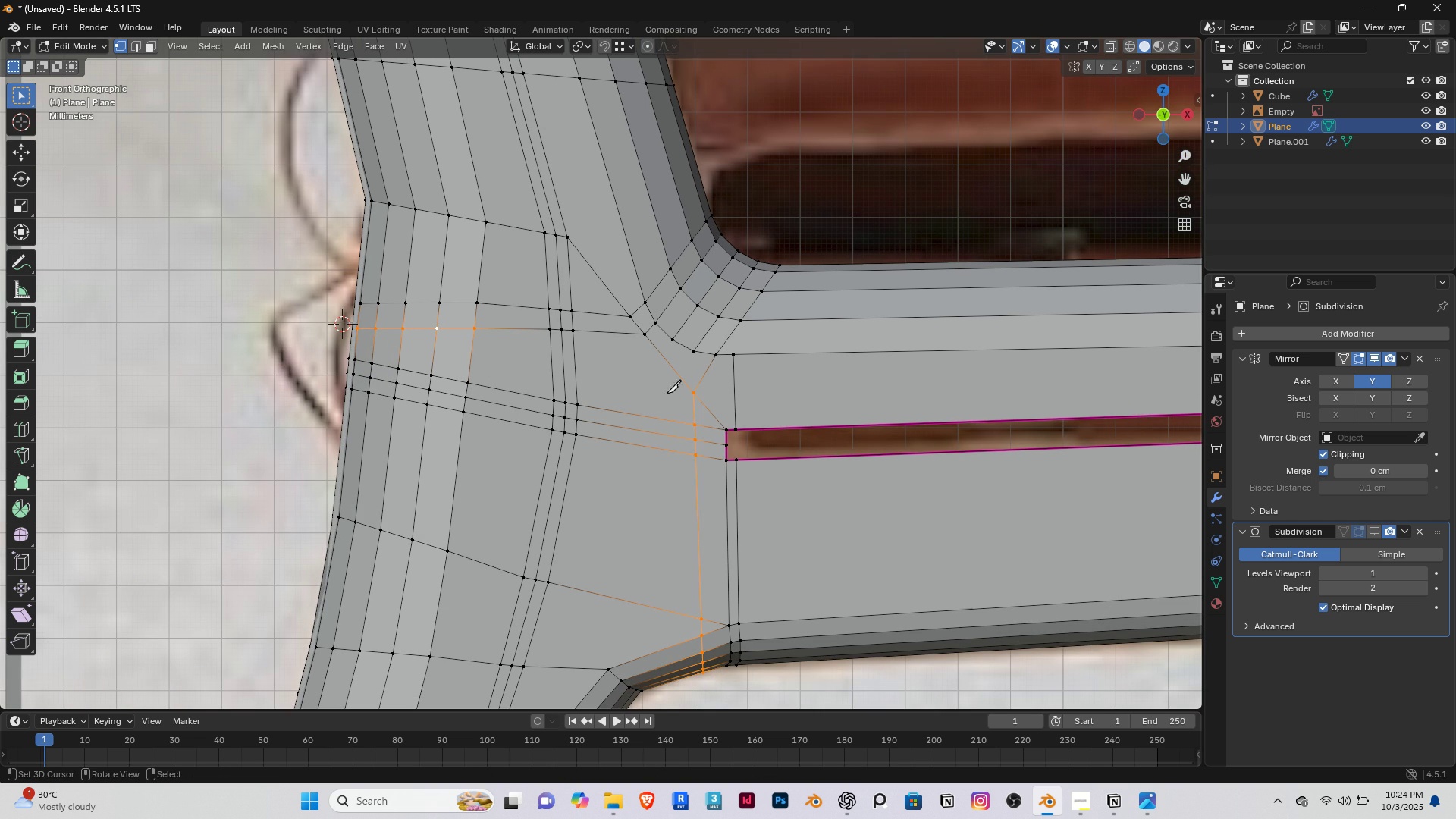 
key(K)
 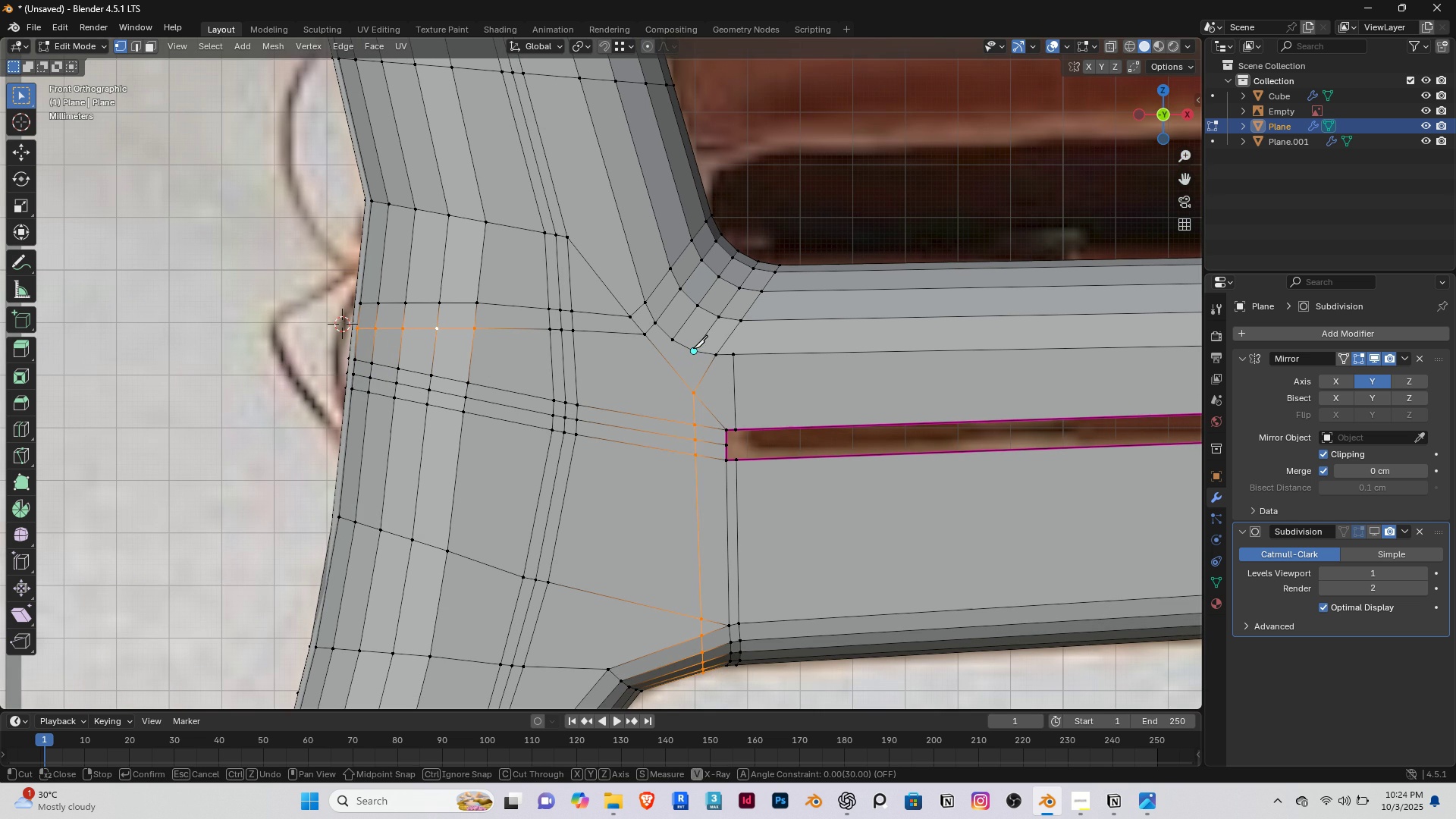 
left_click([693, 348])
 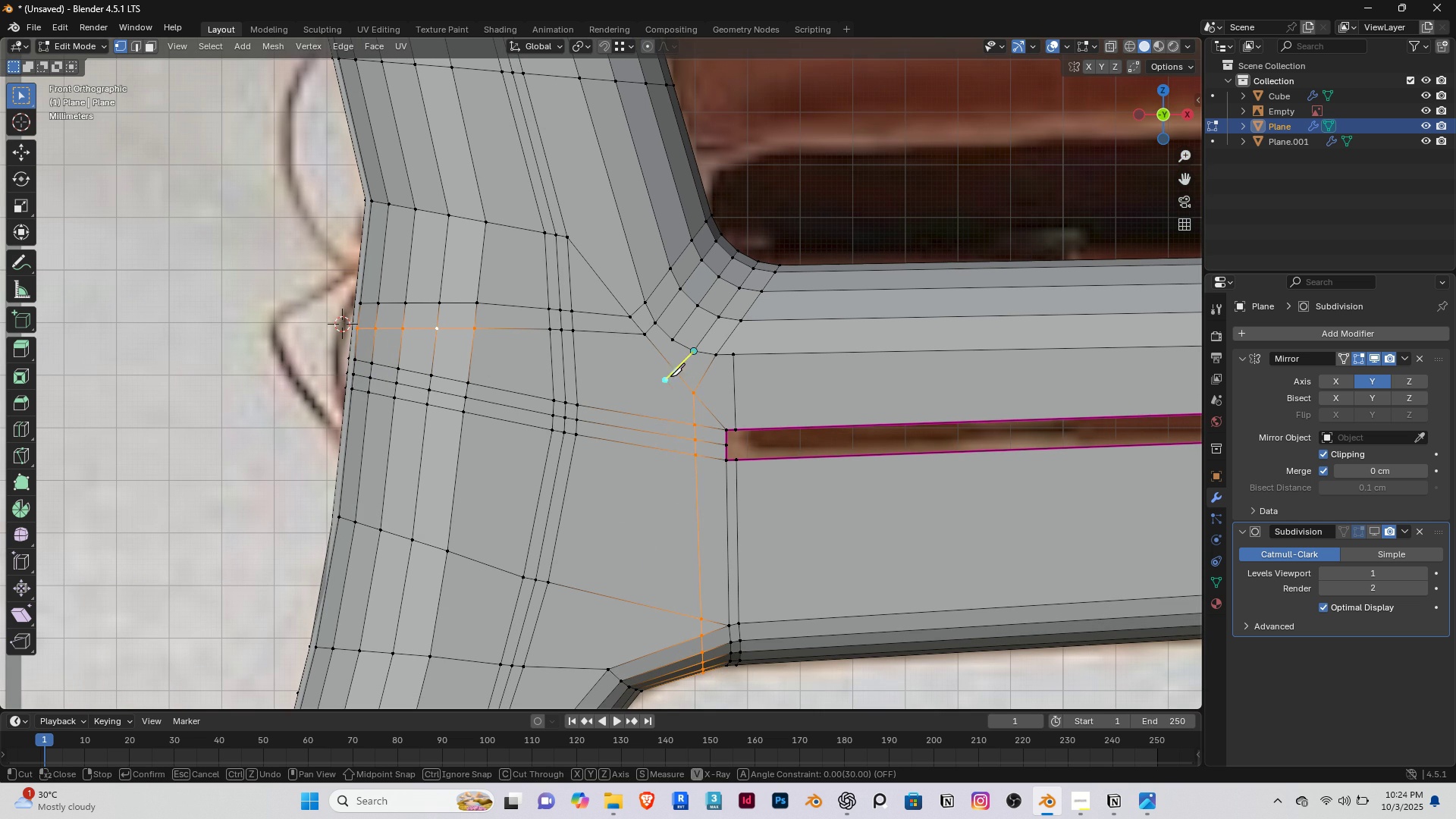 
left_click([676, 370])
 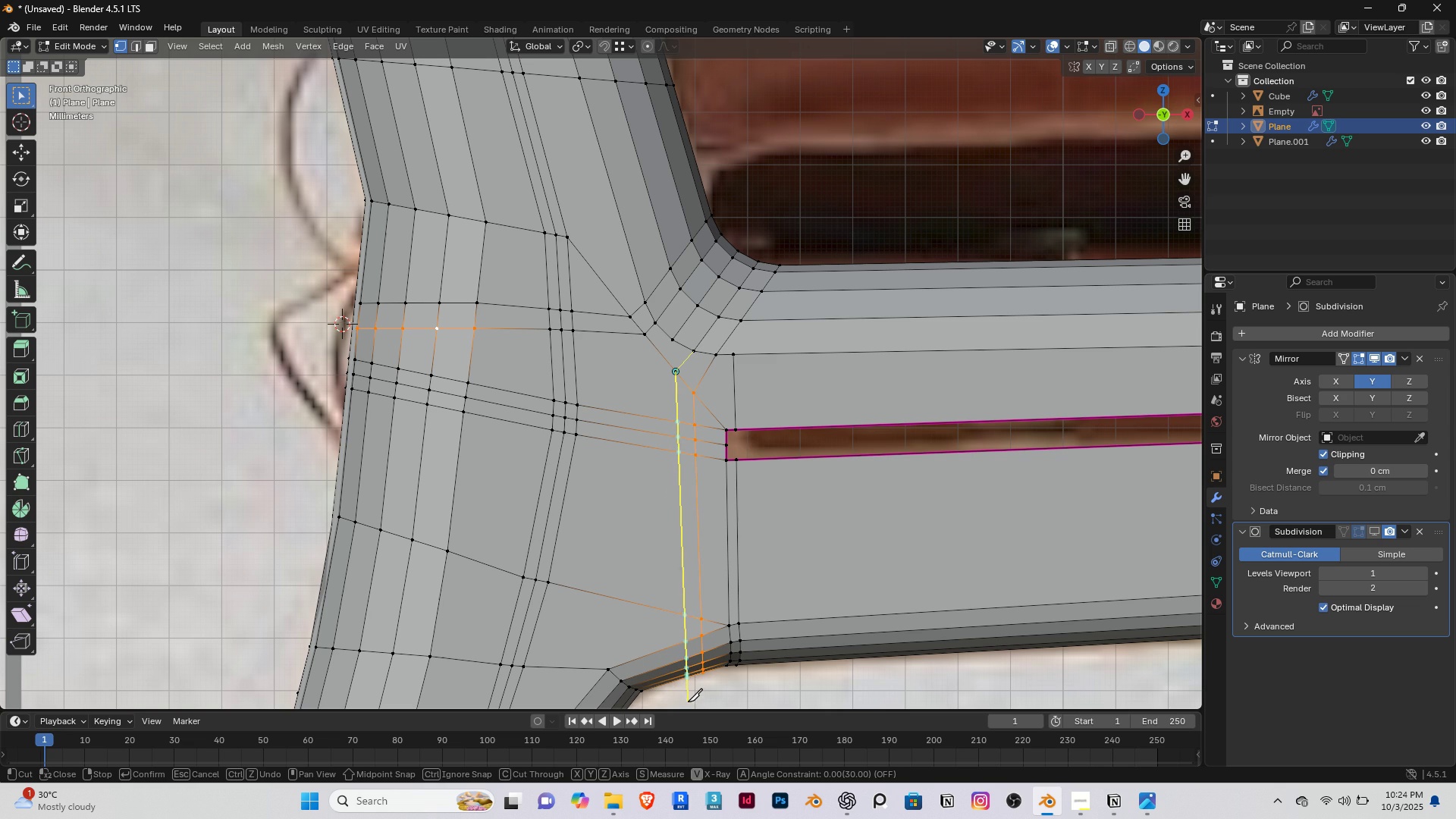 
left_click([689, 701])
 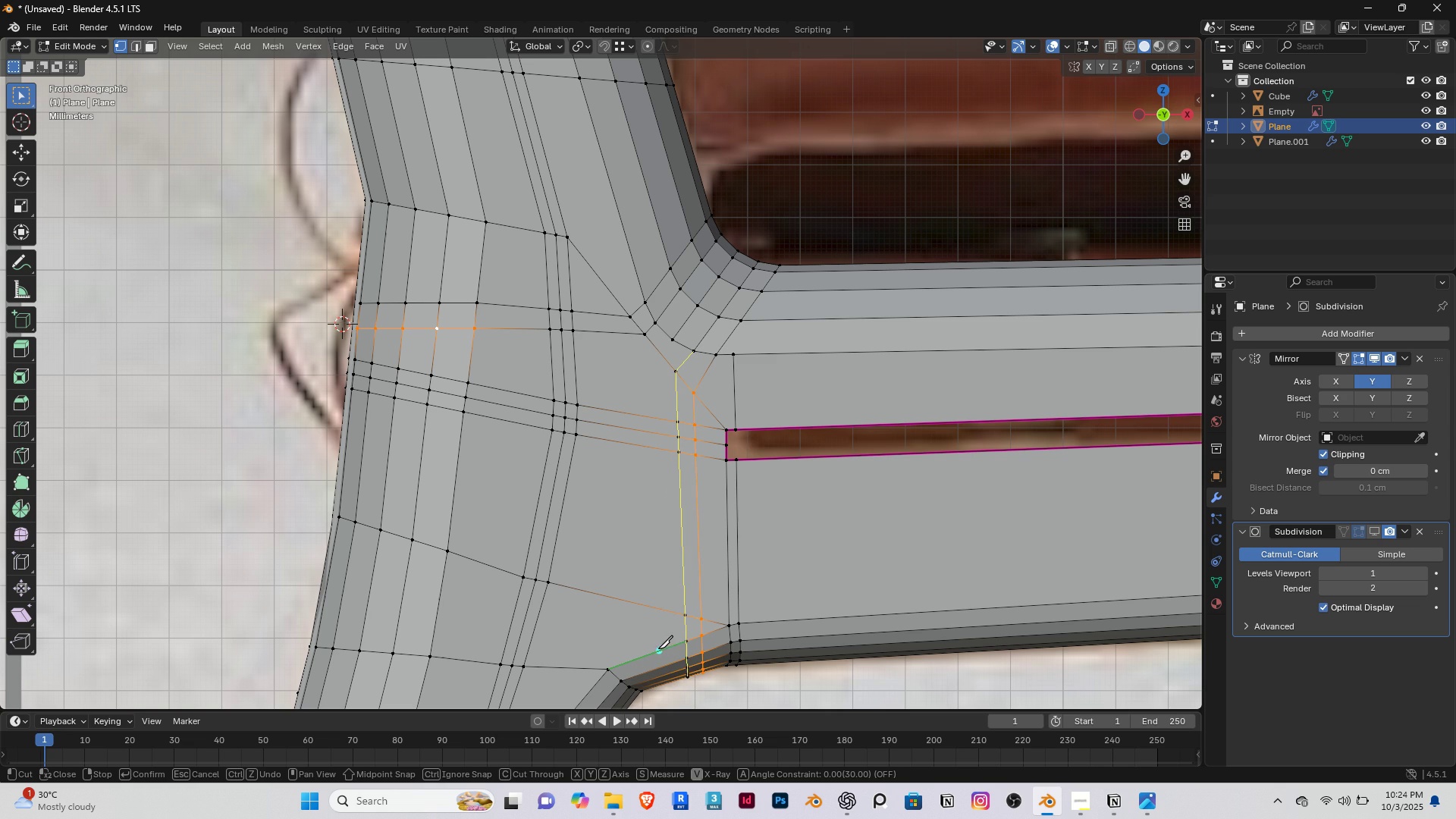 
key(Enter)